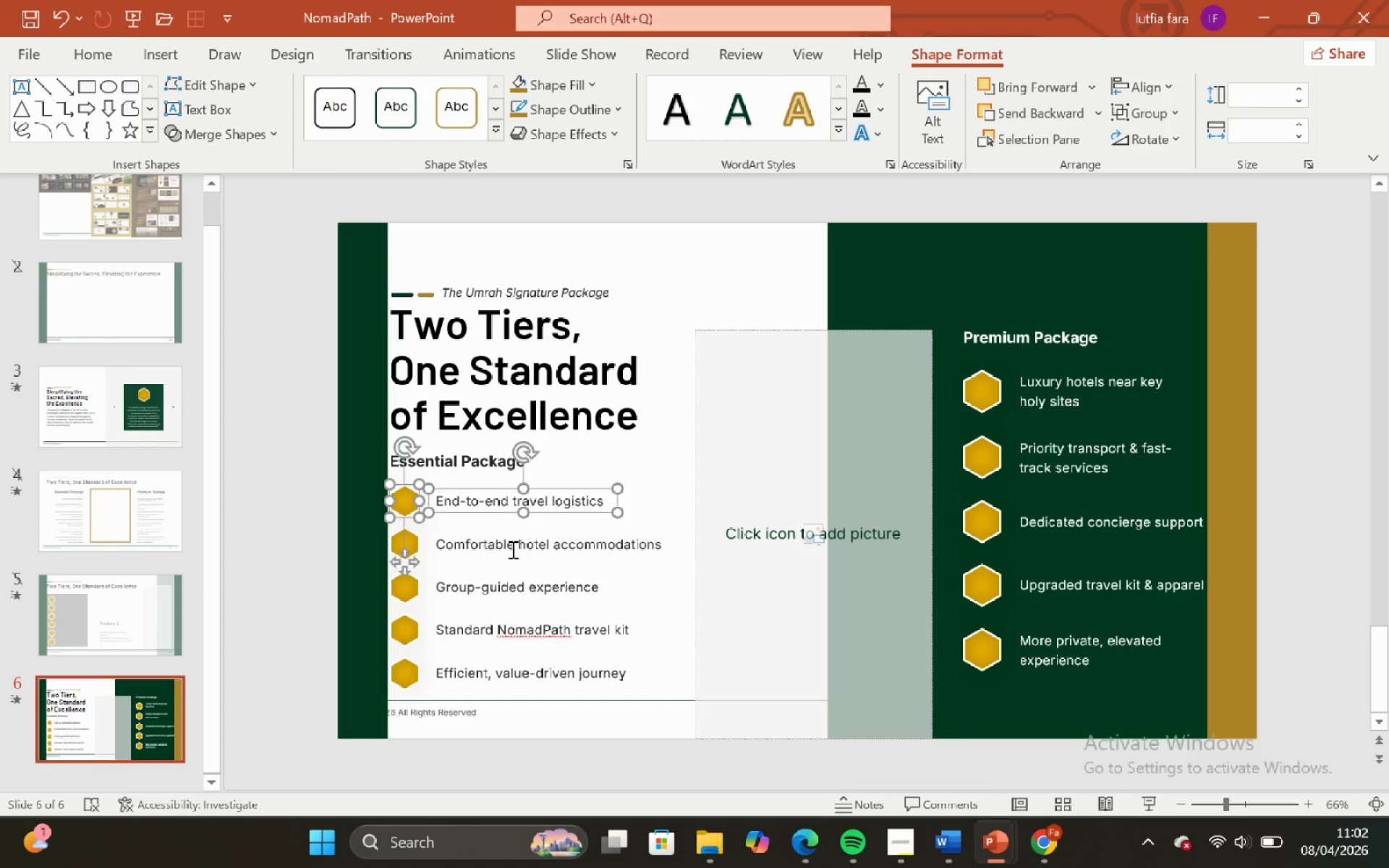 
left_click([511, 546])
 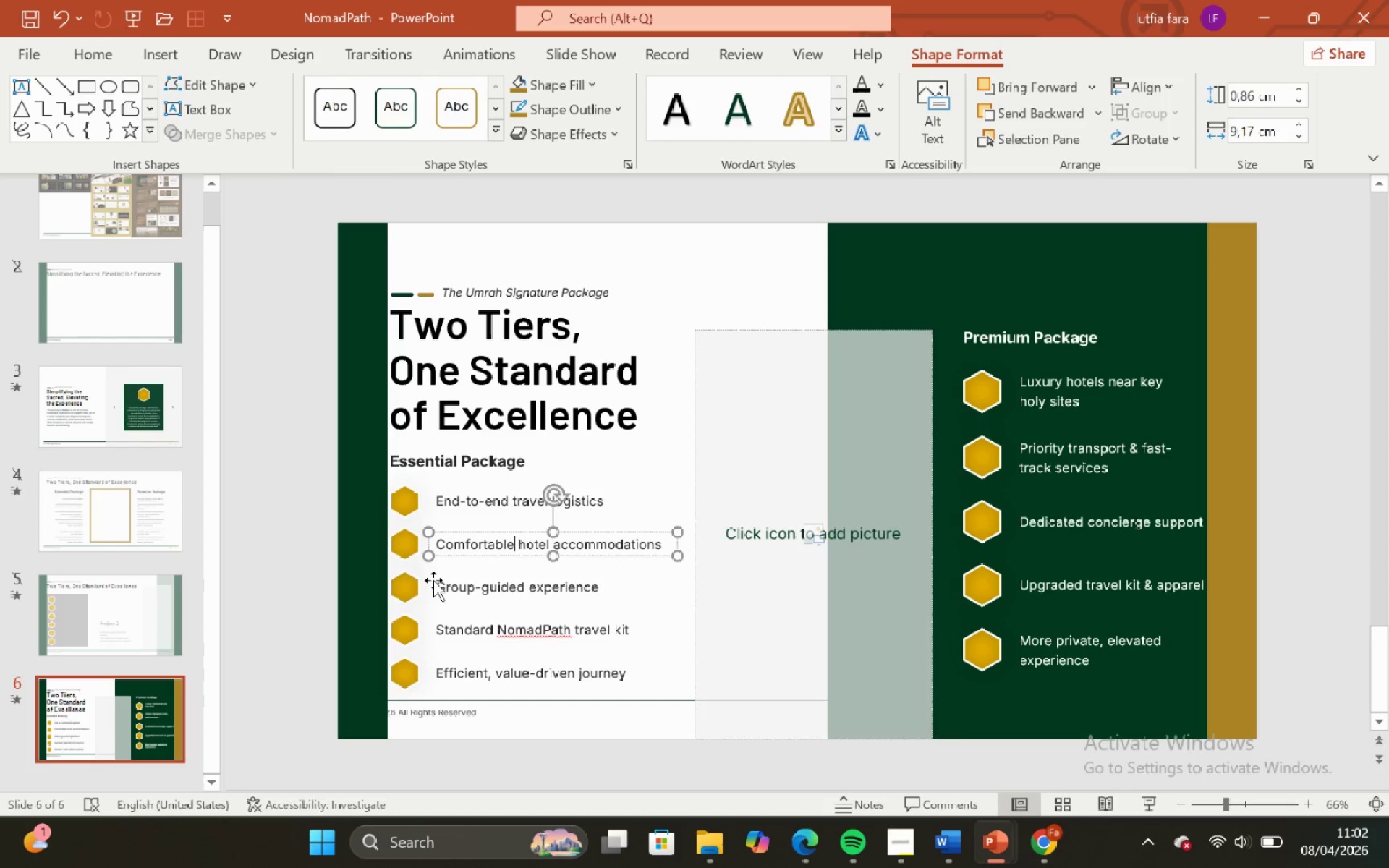 
hold_key(key=ShiftLeft, duration=0.62)
left_click([408, 548])
 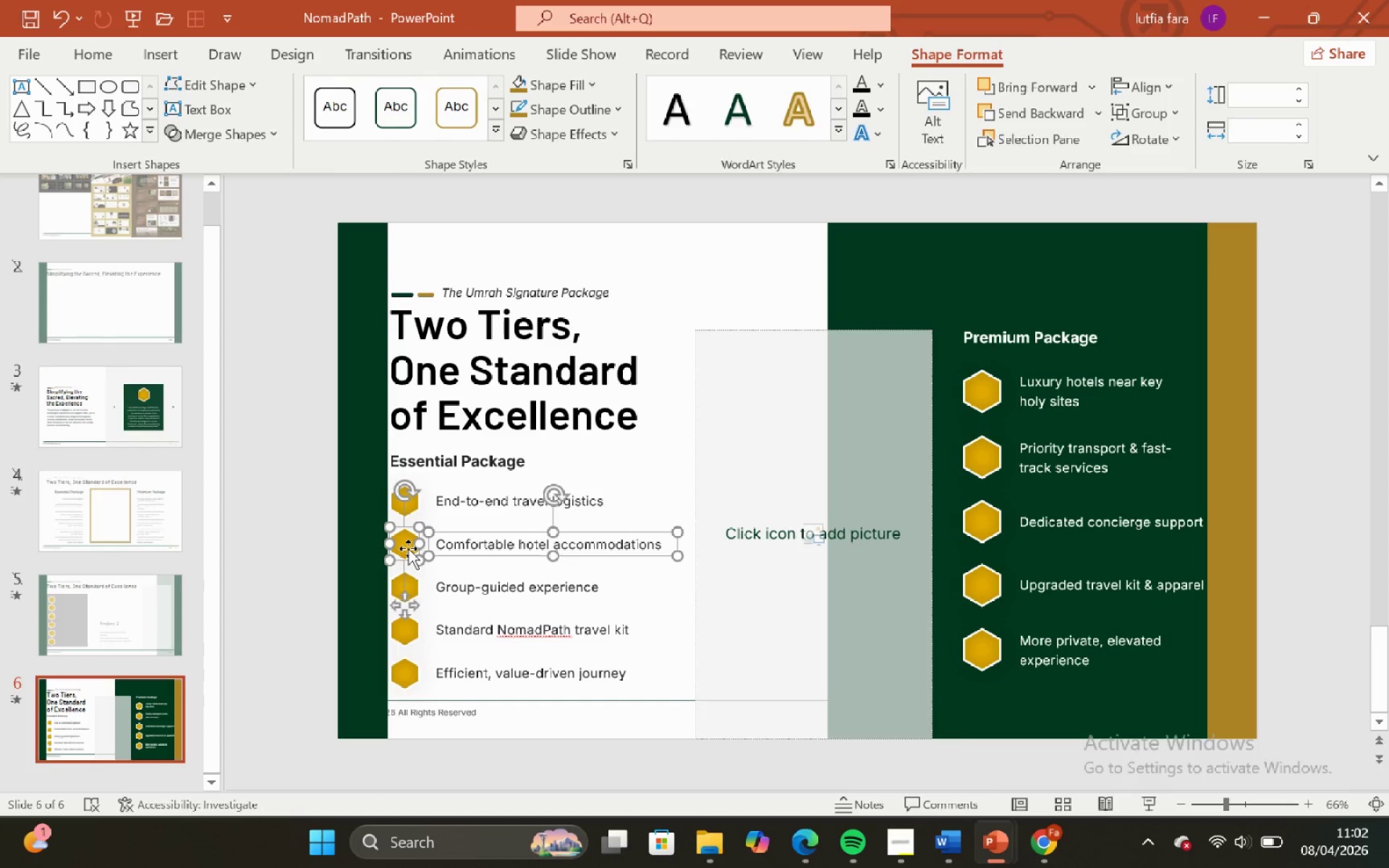 
hold_key(key=ControlLeft, duration=0.58)
 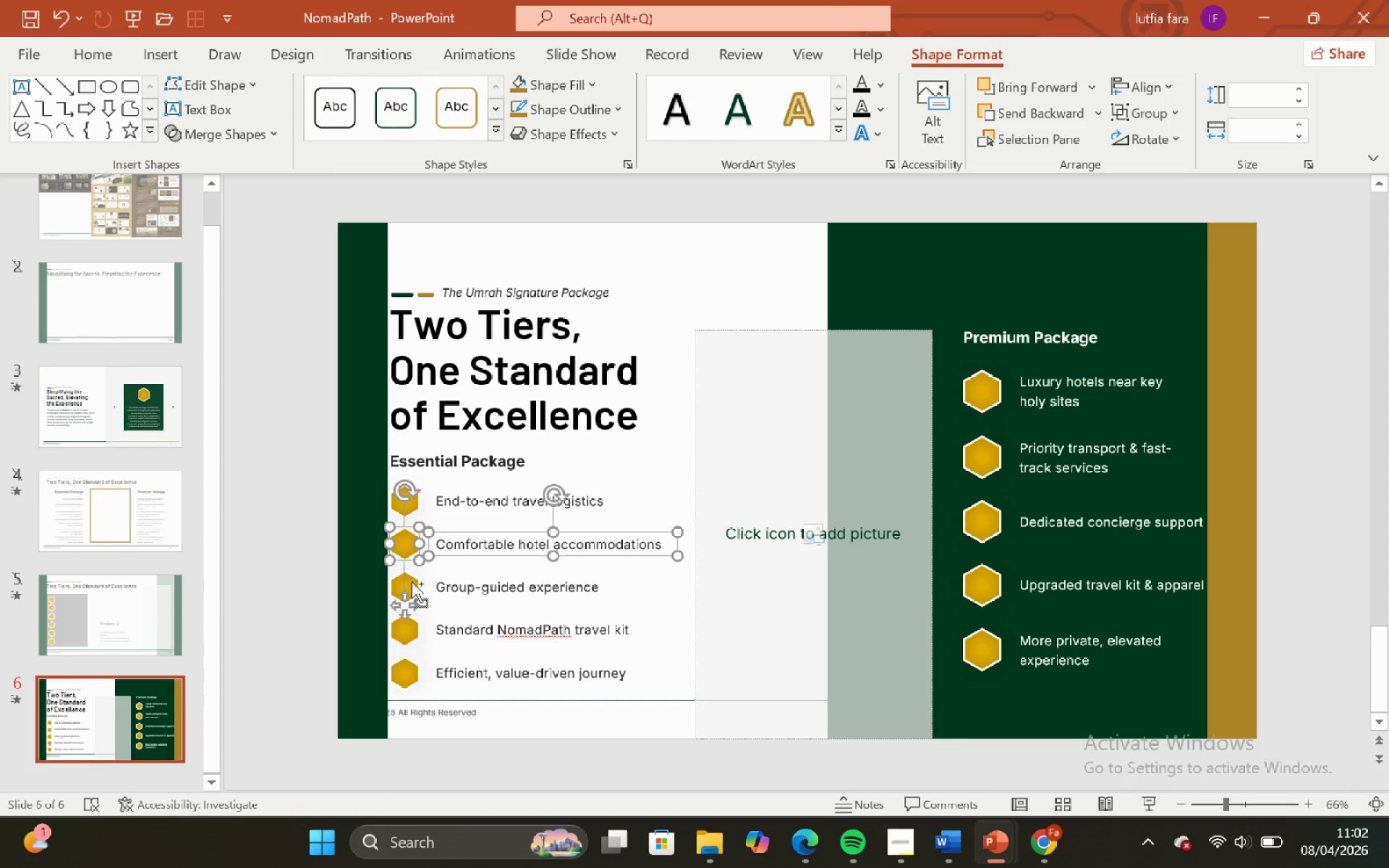 
key(Control+G)
 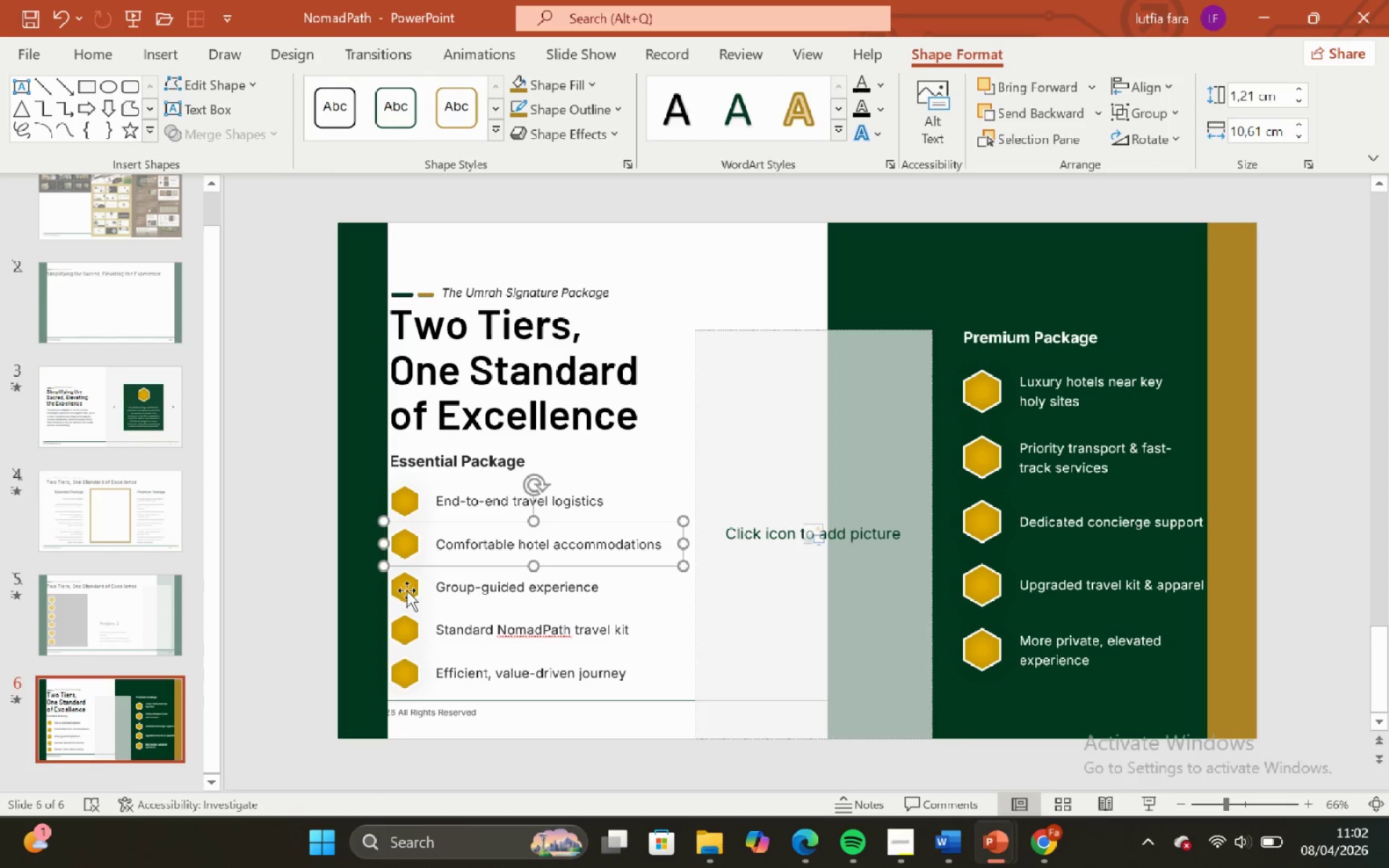 
left_click([407, 590])
 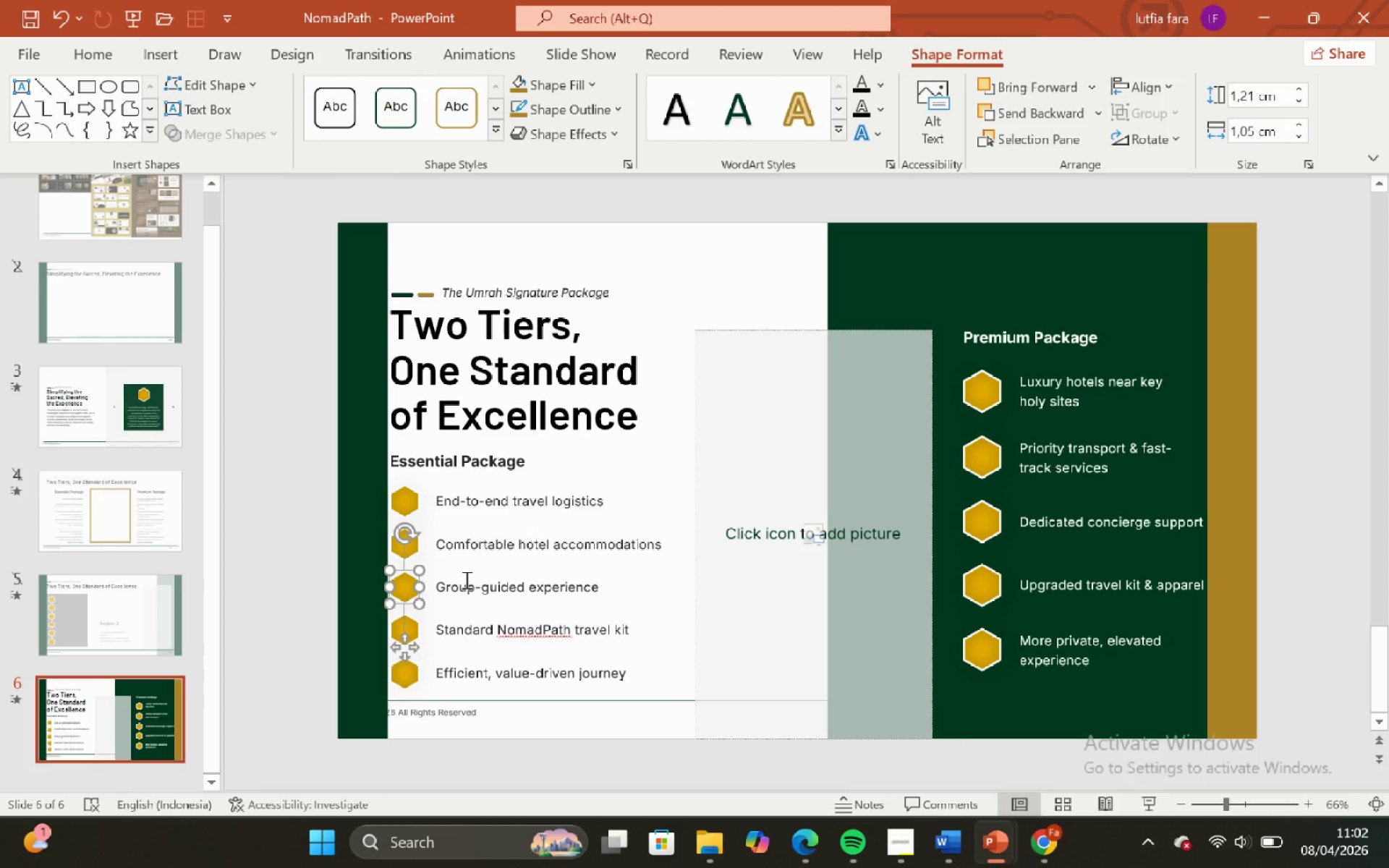 
hold_key(key=ShiftLeft, duration=0.36)
double_click([465, 579])
 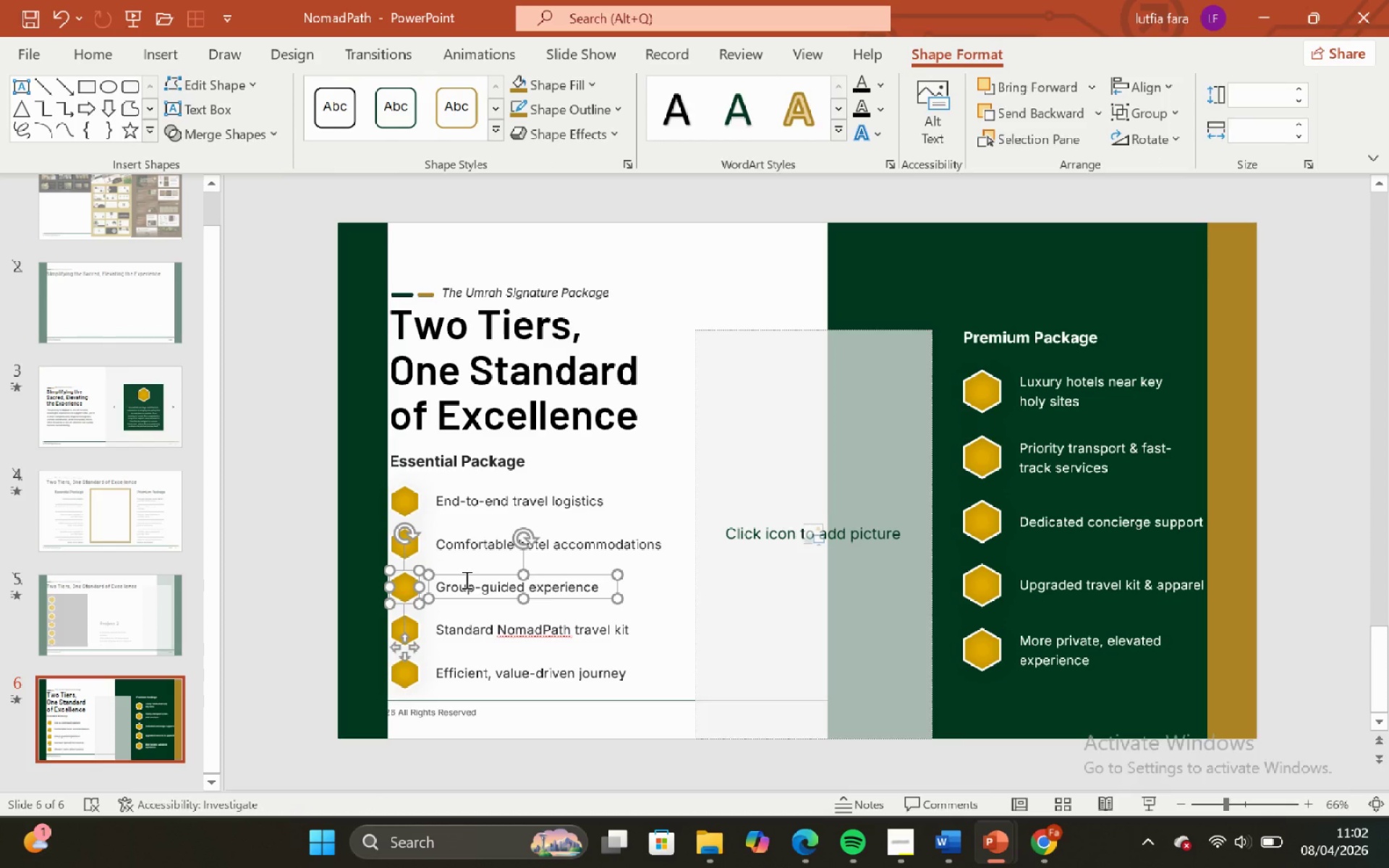 
key(Control+G)
 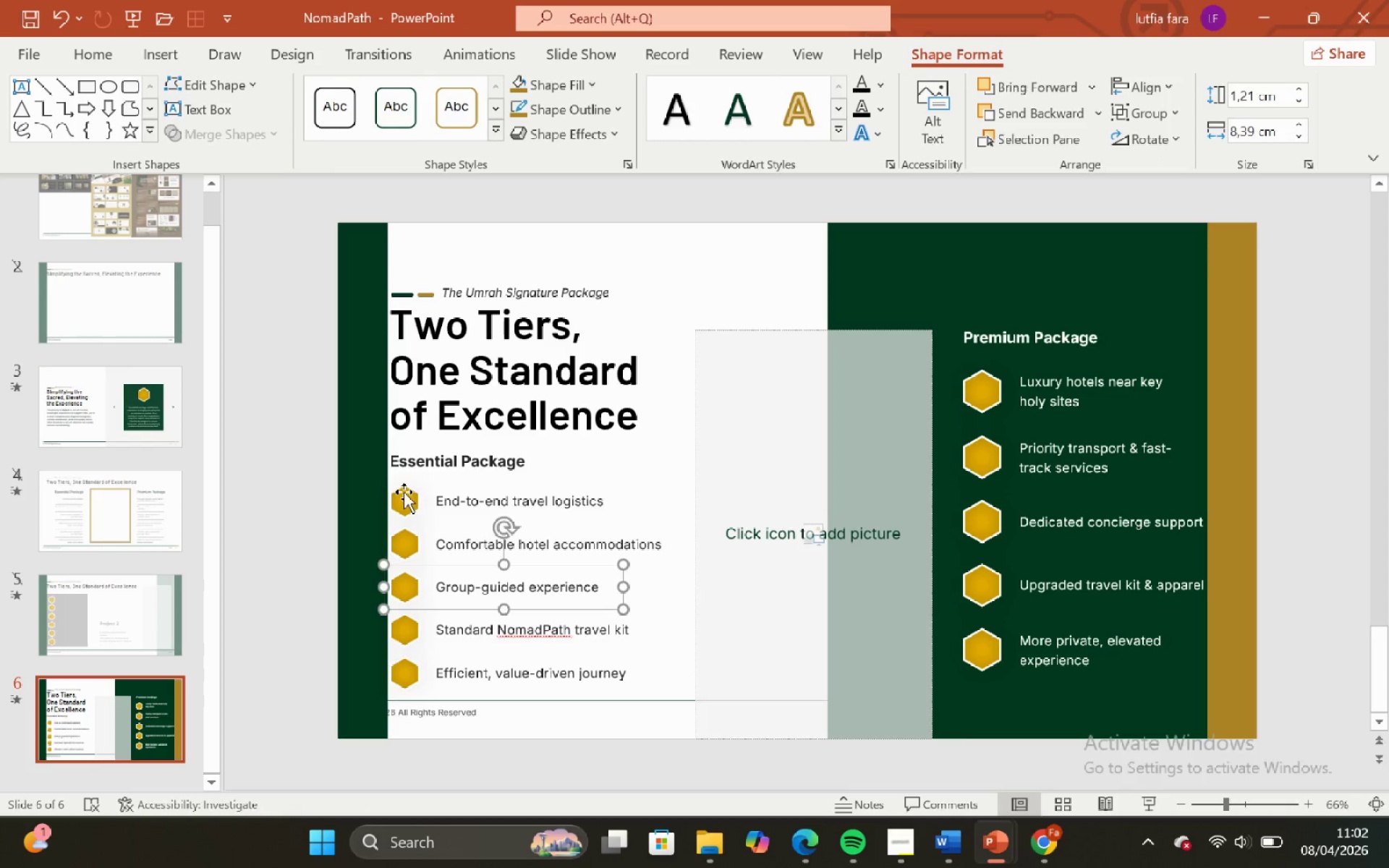 
left_click([404, 492])
 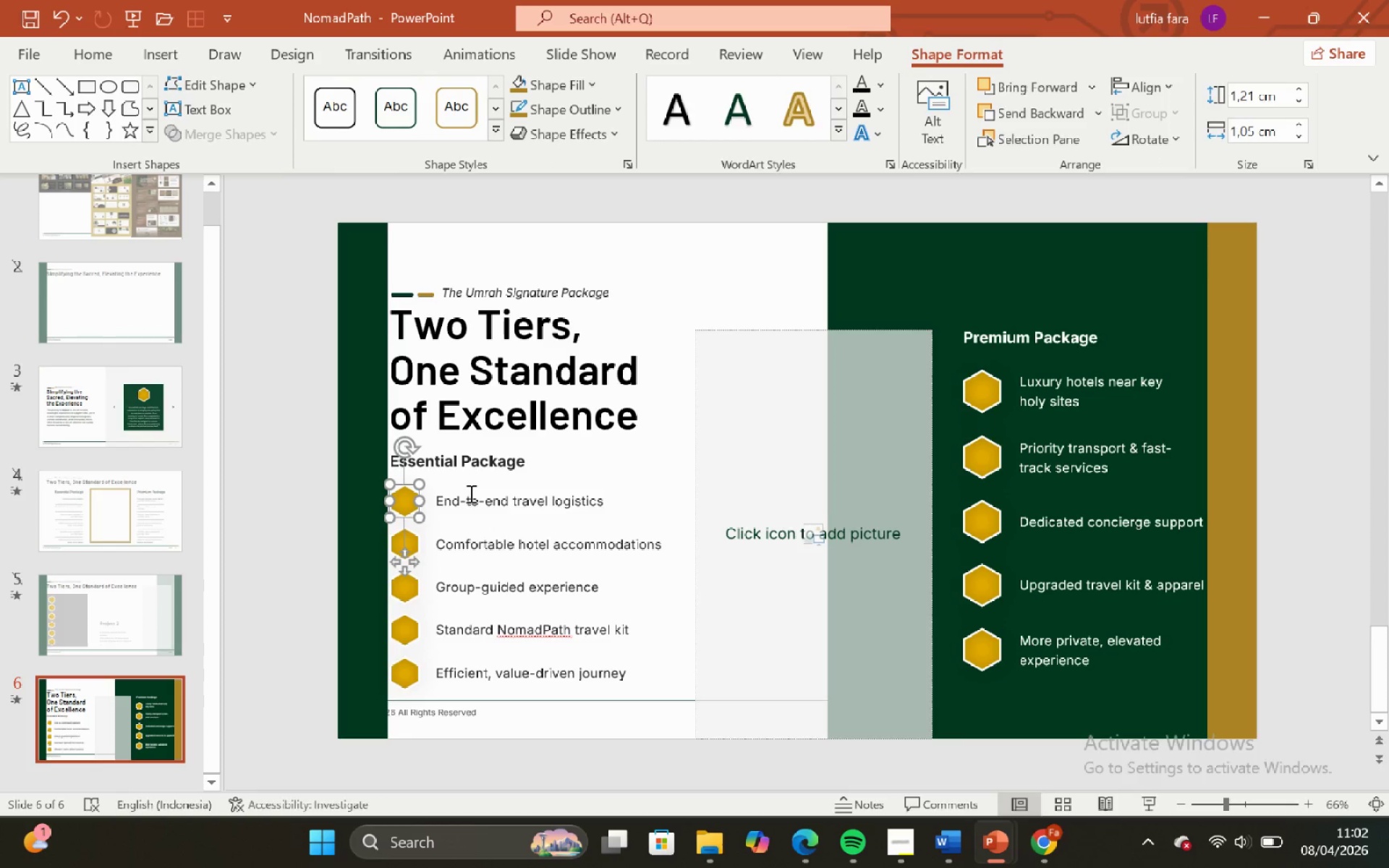 
hold_key(key=ShiftLeft, duration=0.38)
double_click([470, 493])
 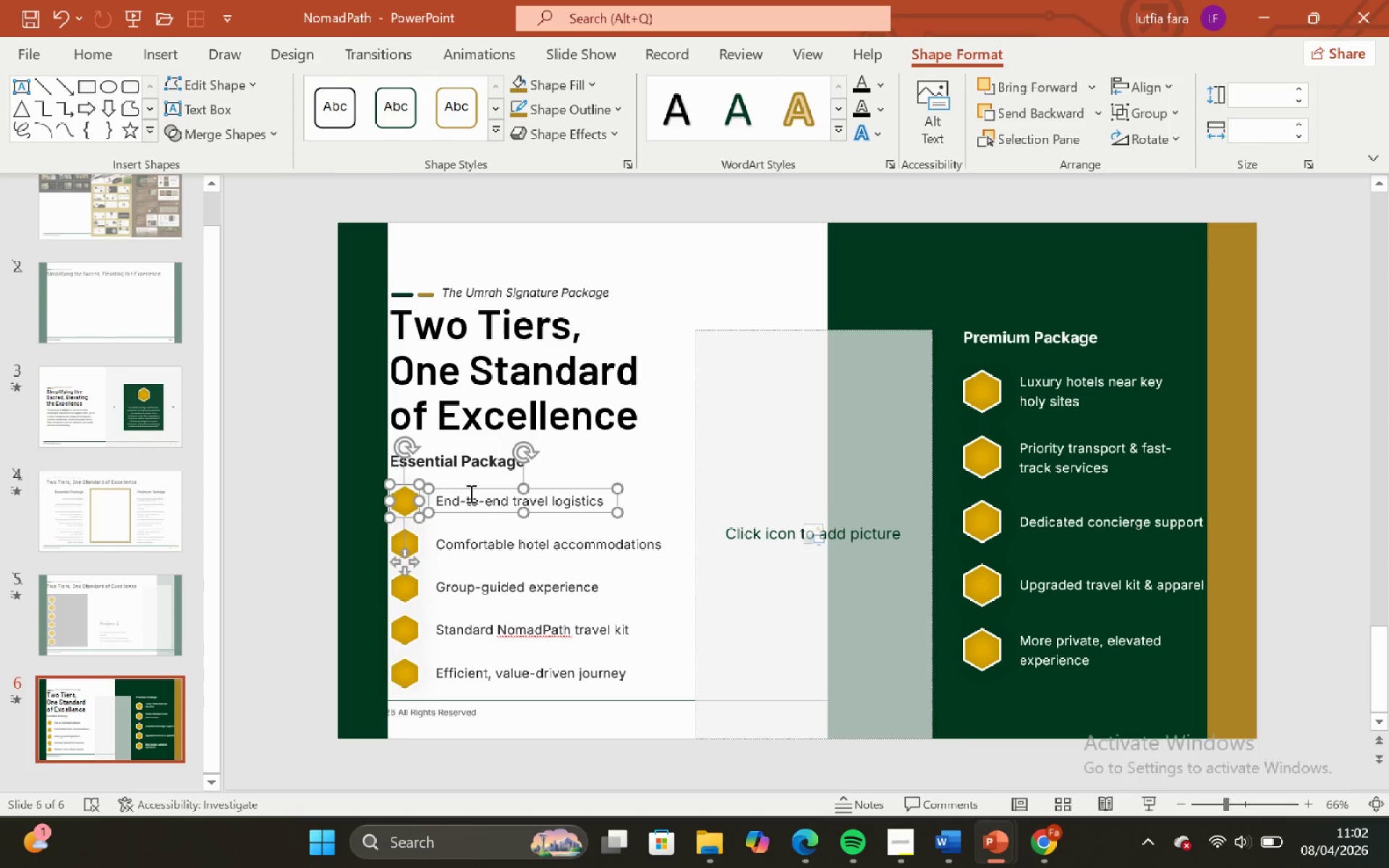 
key(Control+G)
 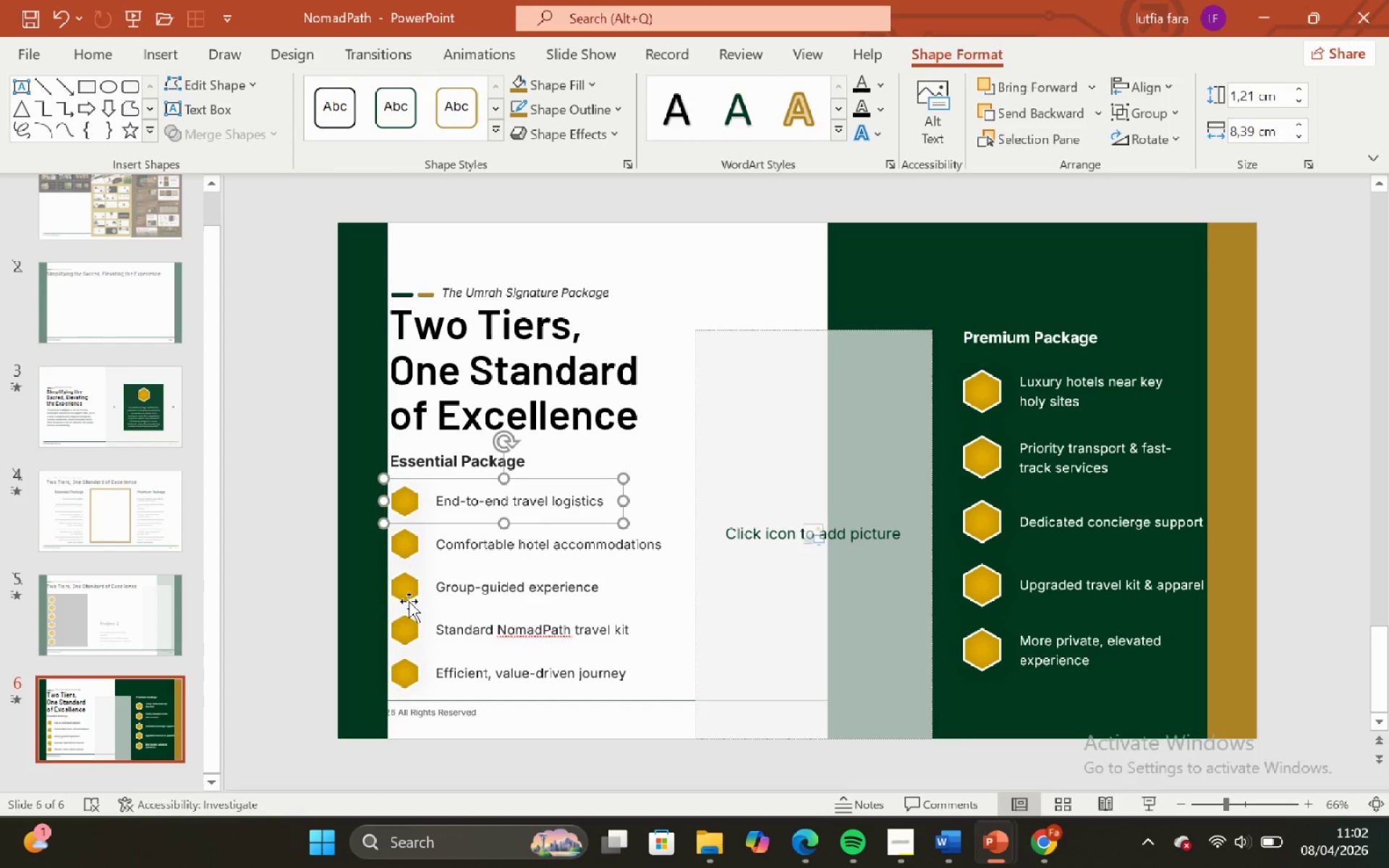 
left_click([402, 595])
 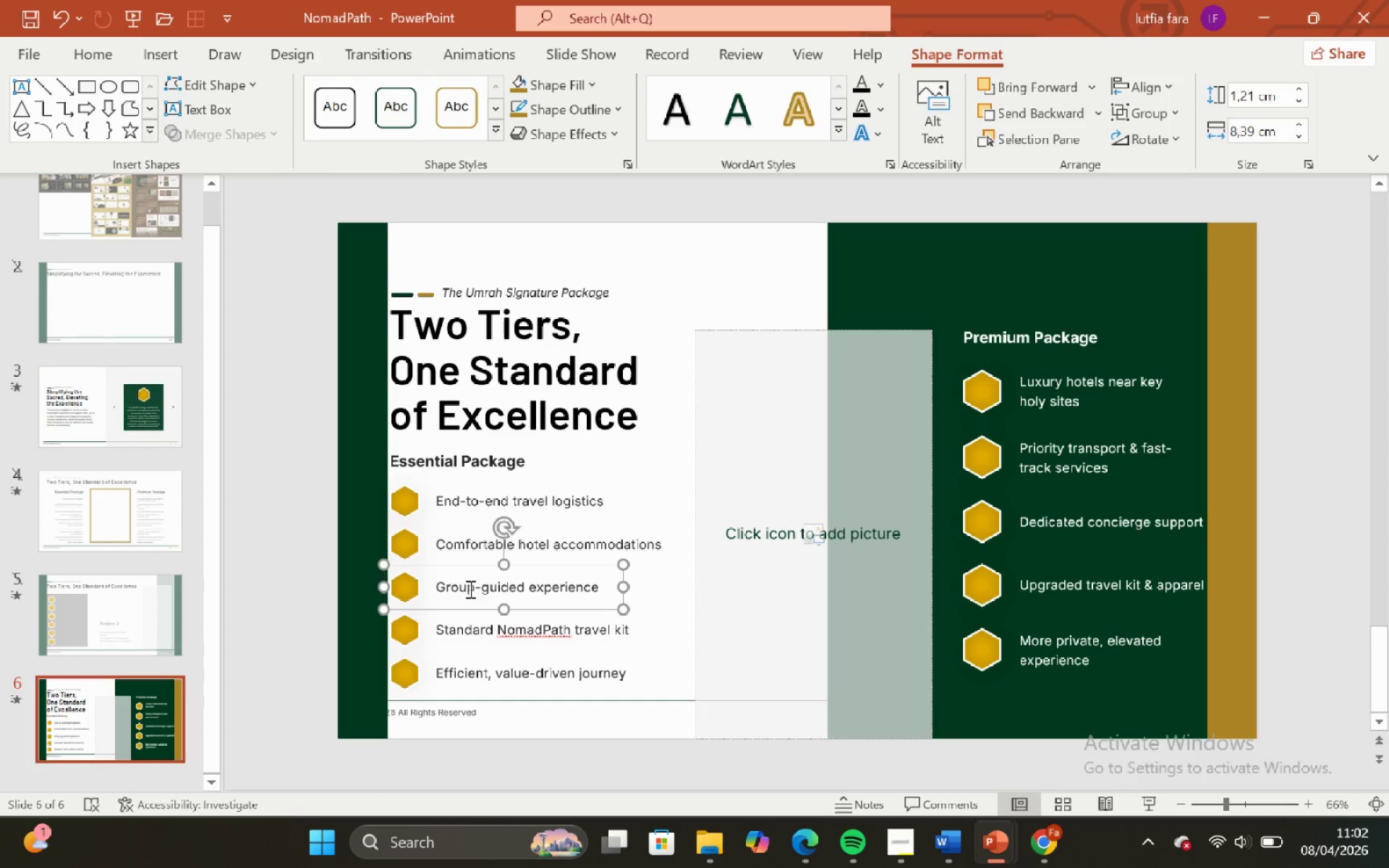 
key(Shift+ShiftLeft)
 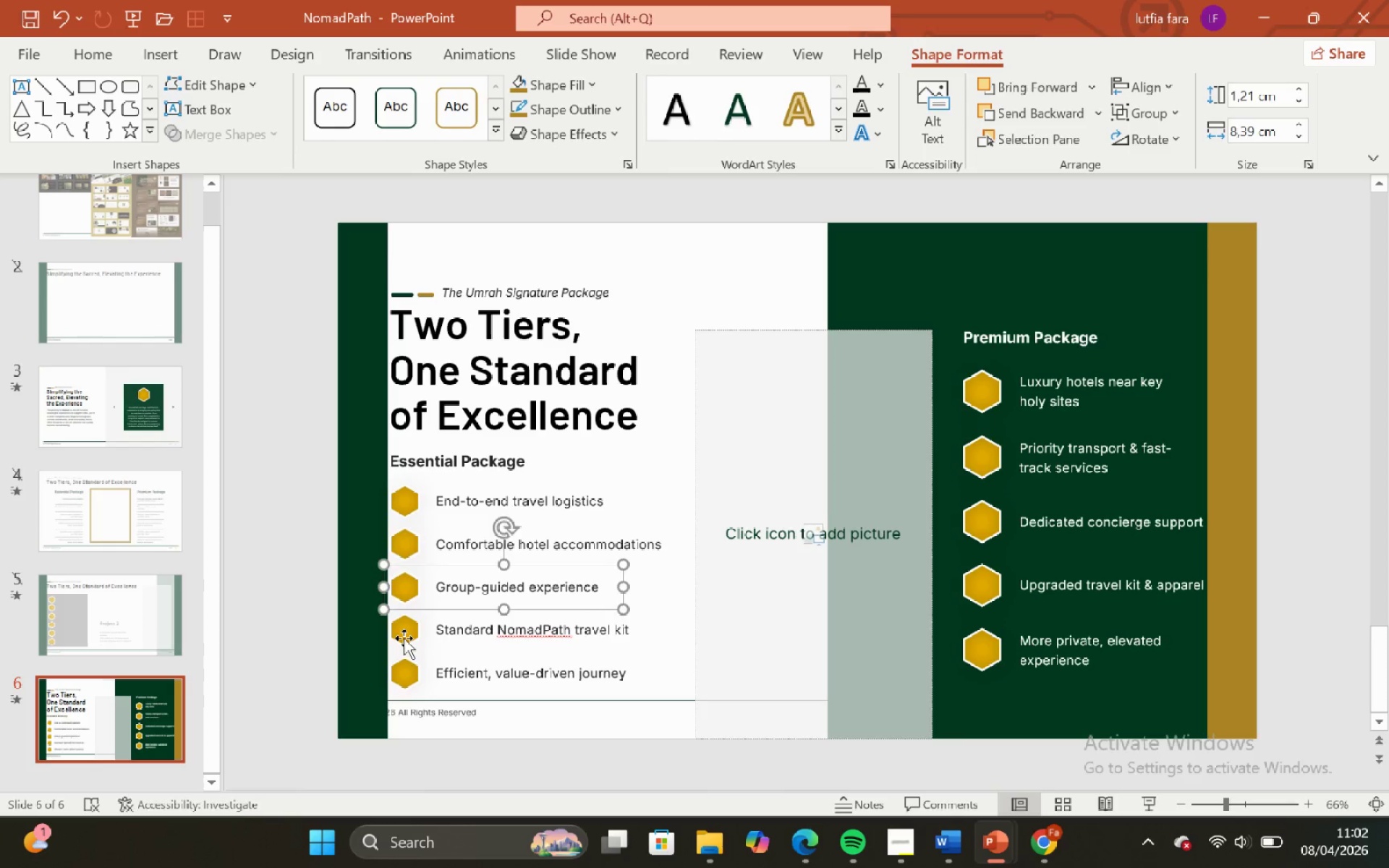 
left_click([402, 638])
 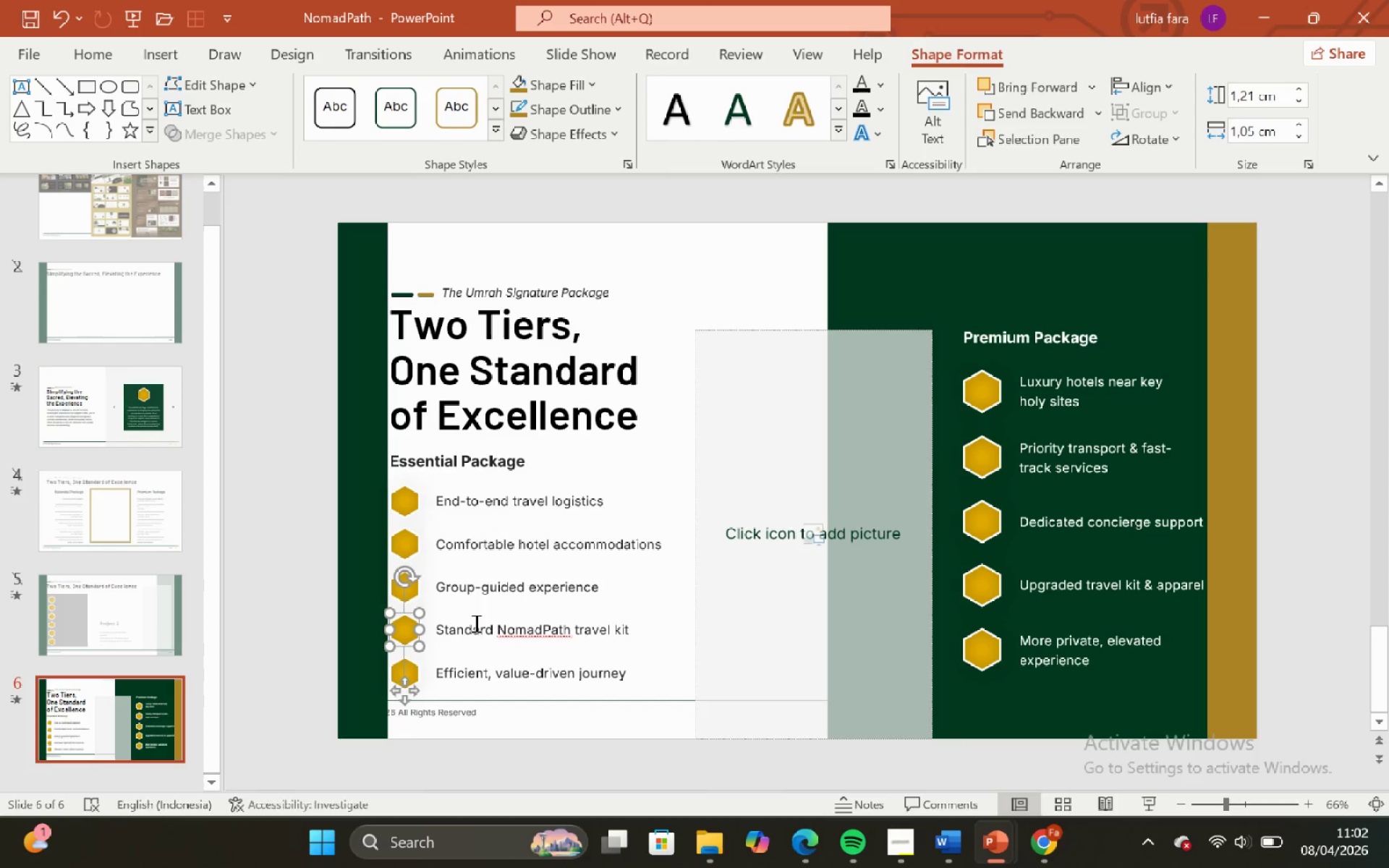 
hold_key(key=ShiftLeft, duration=0.39)
double_click([480, 621])
 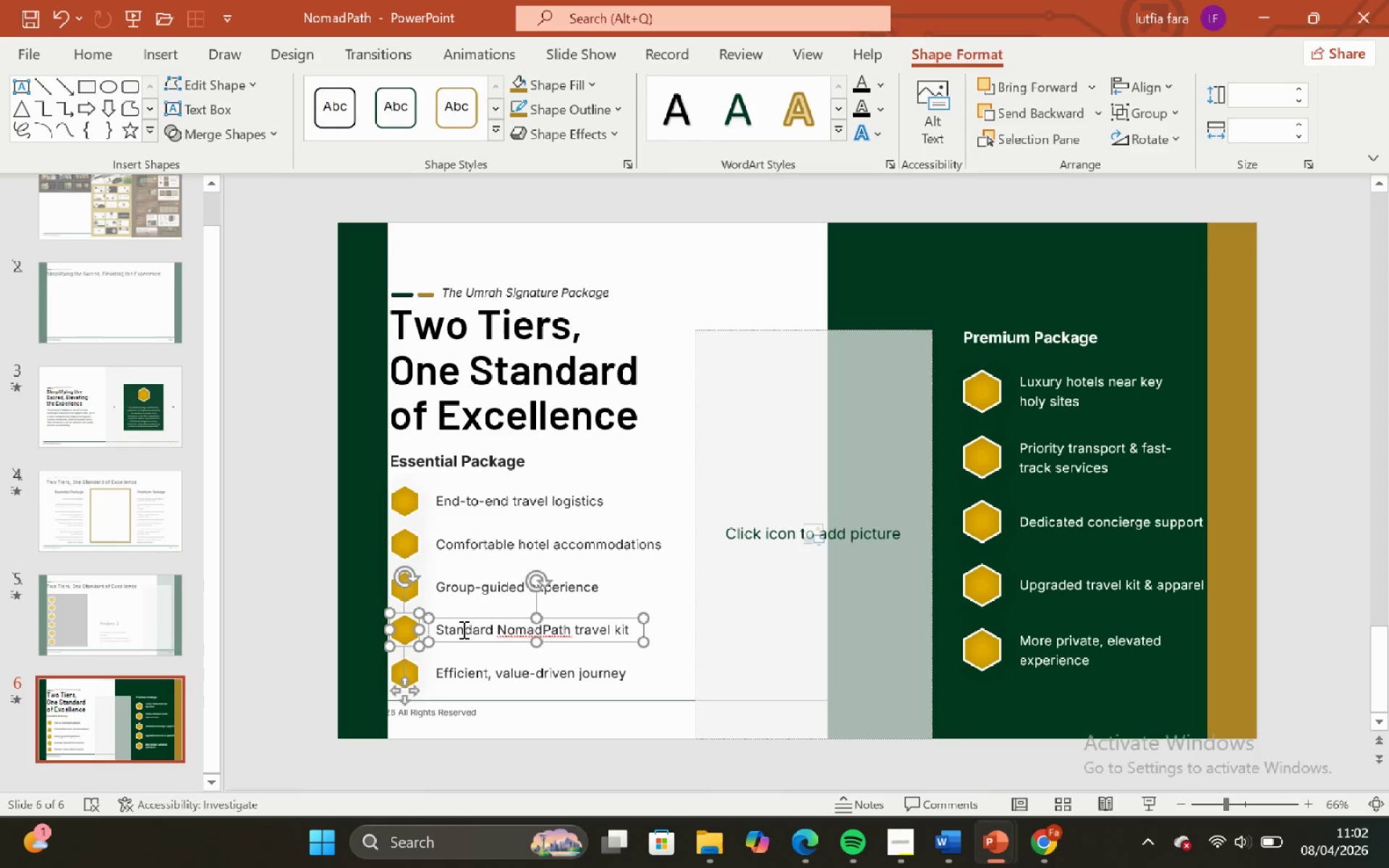 
key(Control+G)
 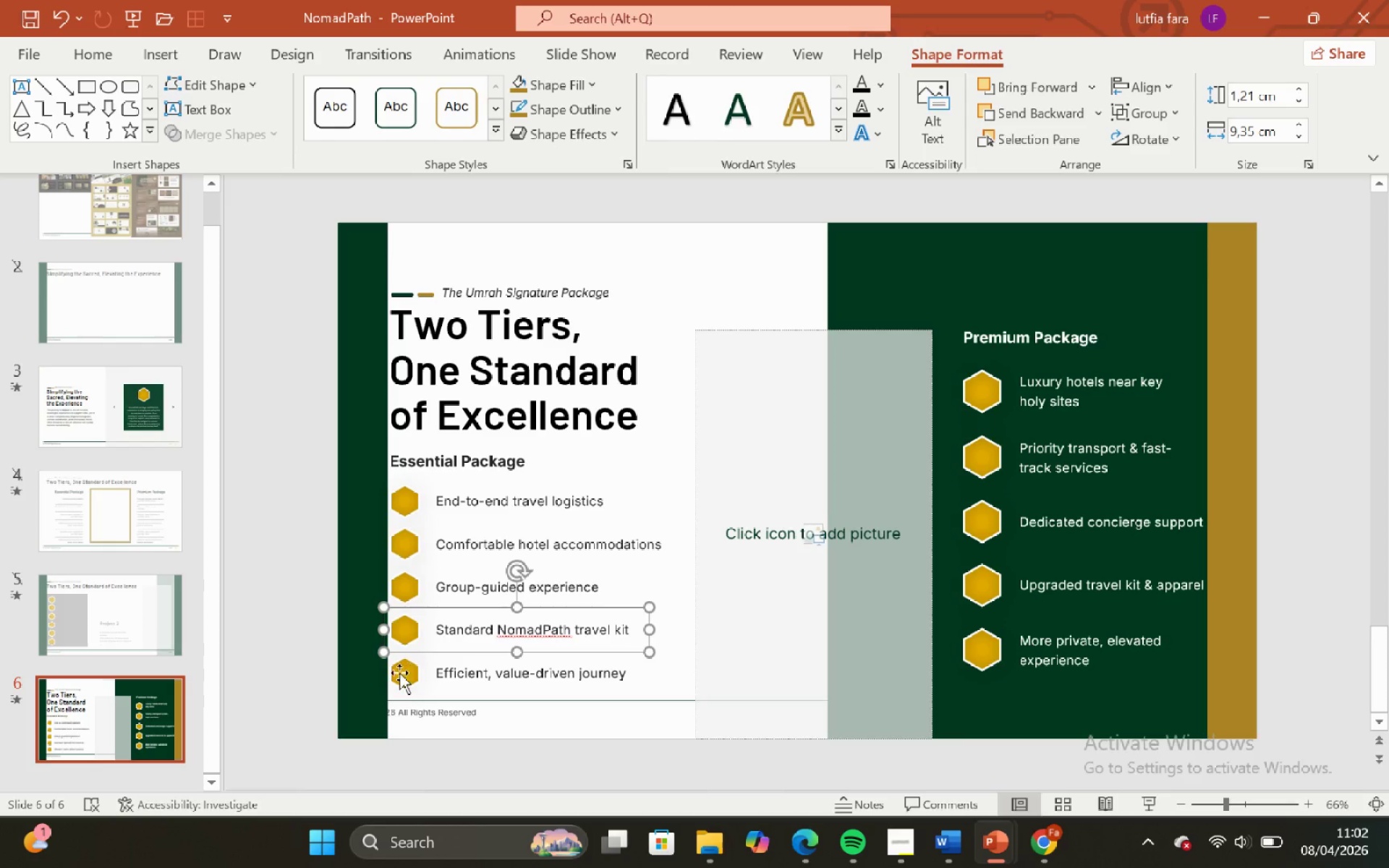 
left_click([394, 673])
 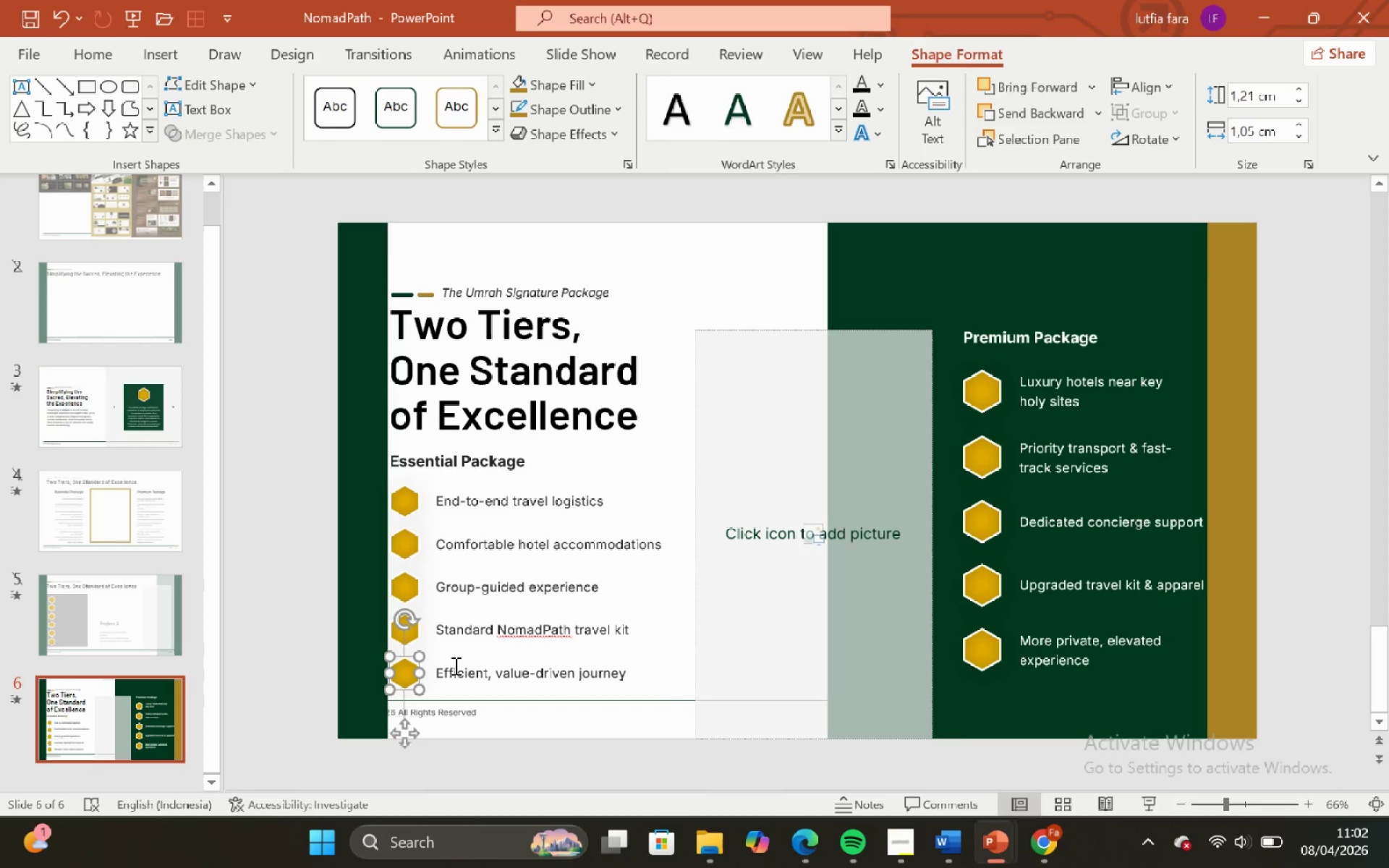 
hold_key(key=ShiftLeft, duration=0.64)
double_click([468, 658])
 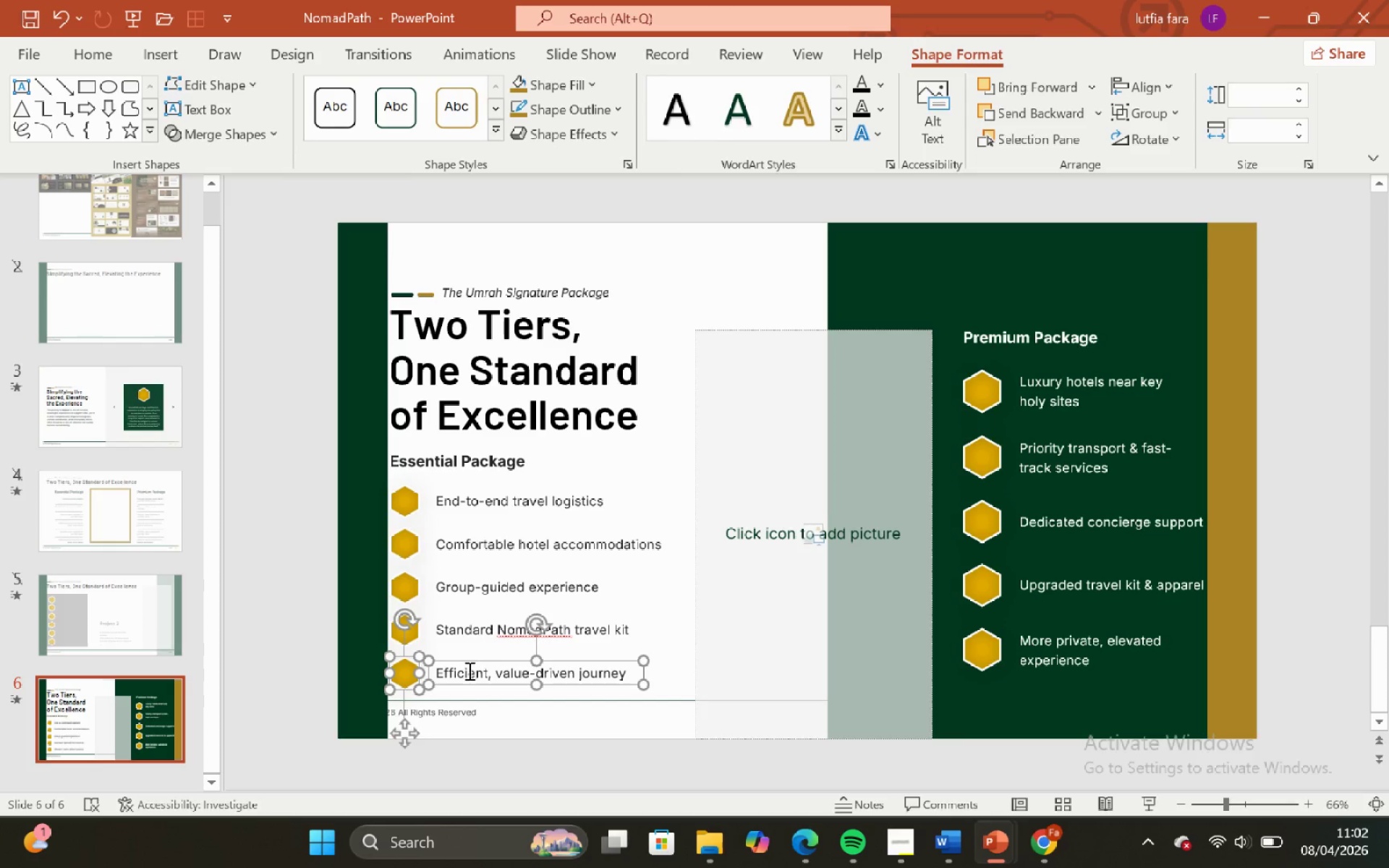 
key(Control+G)
 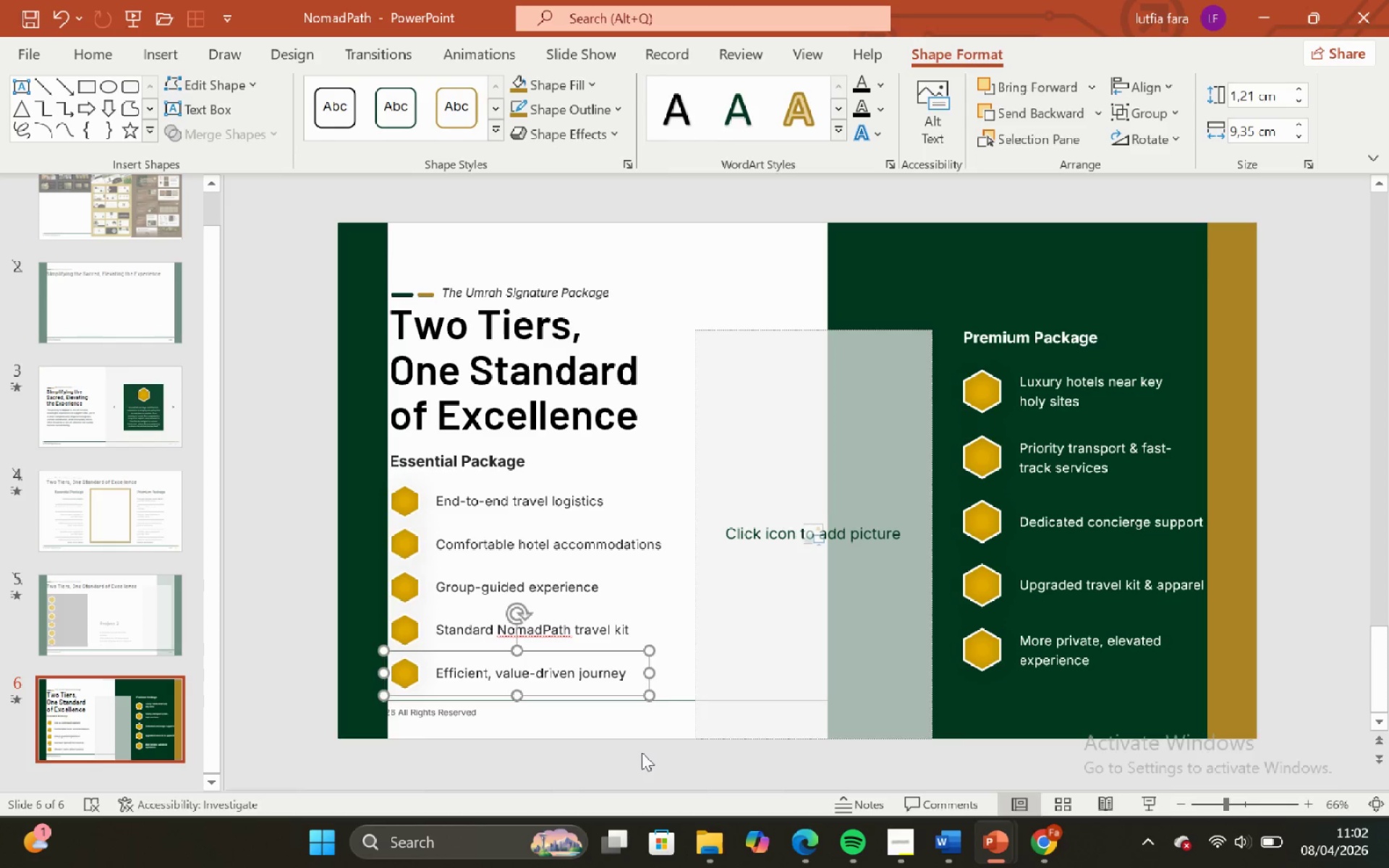 
left_click([642, 752])